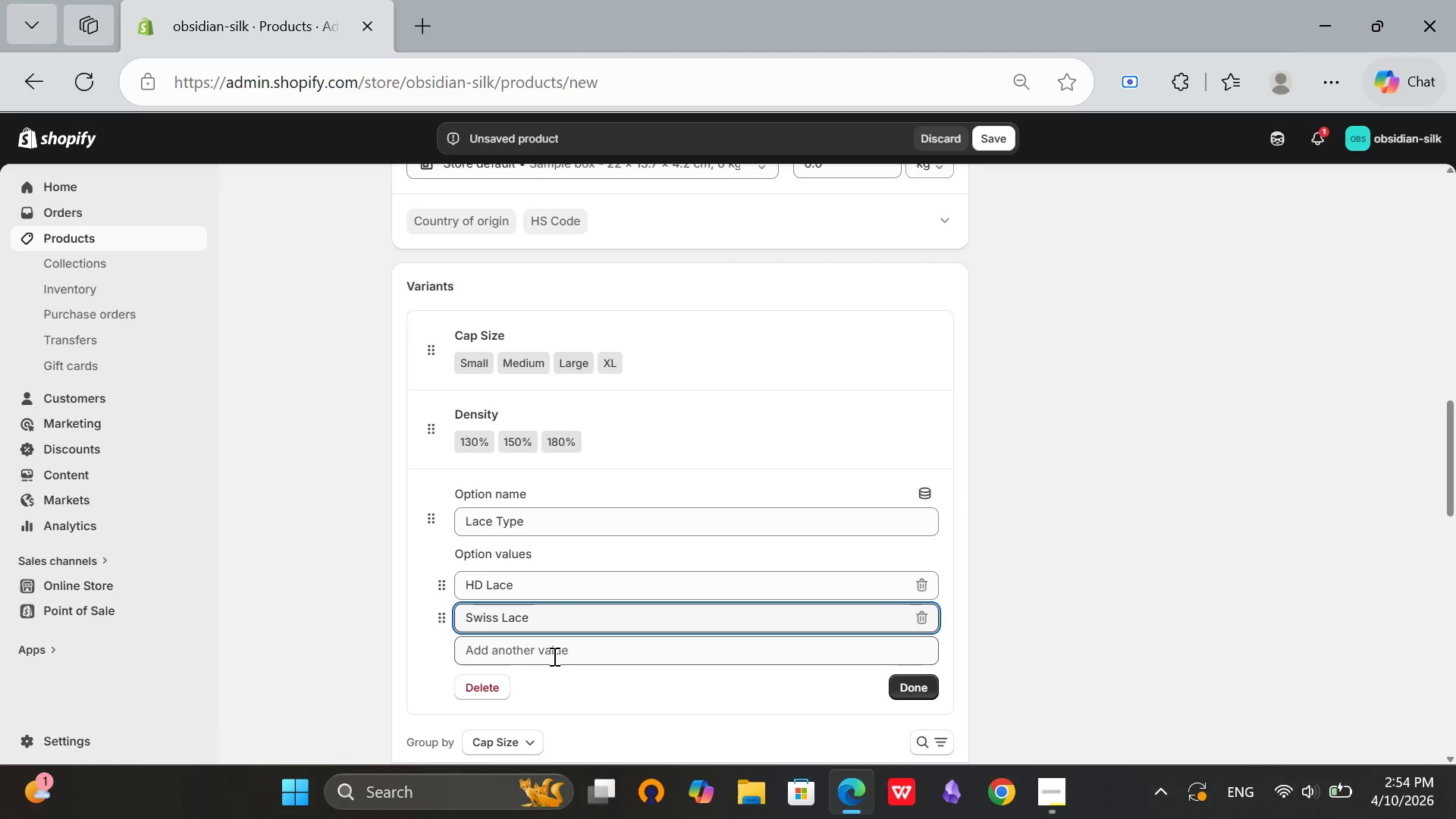 
type(Silk Top)
 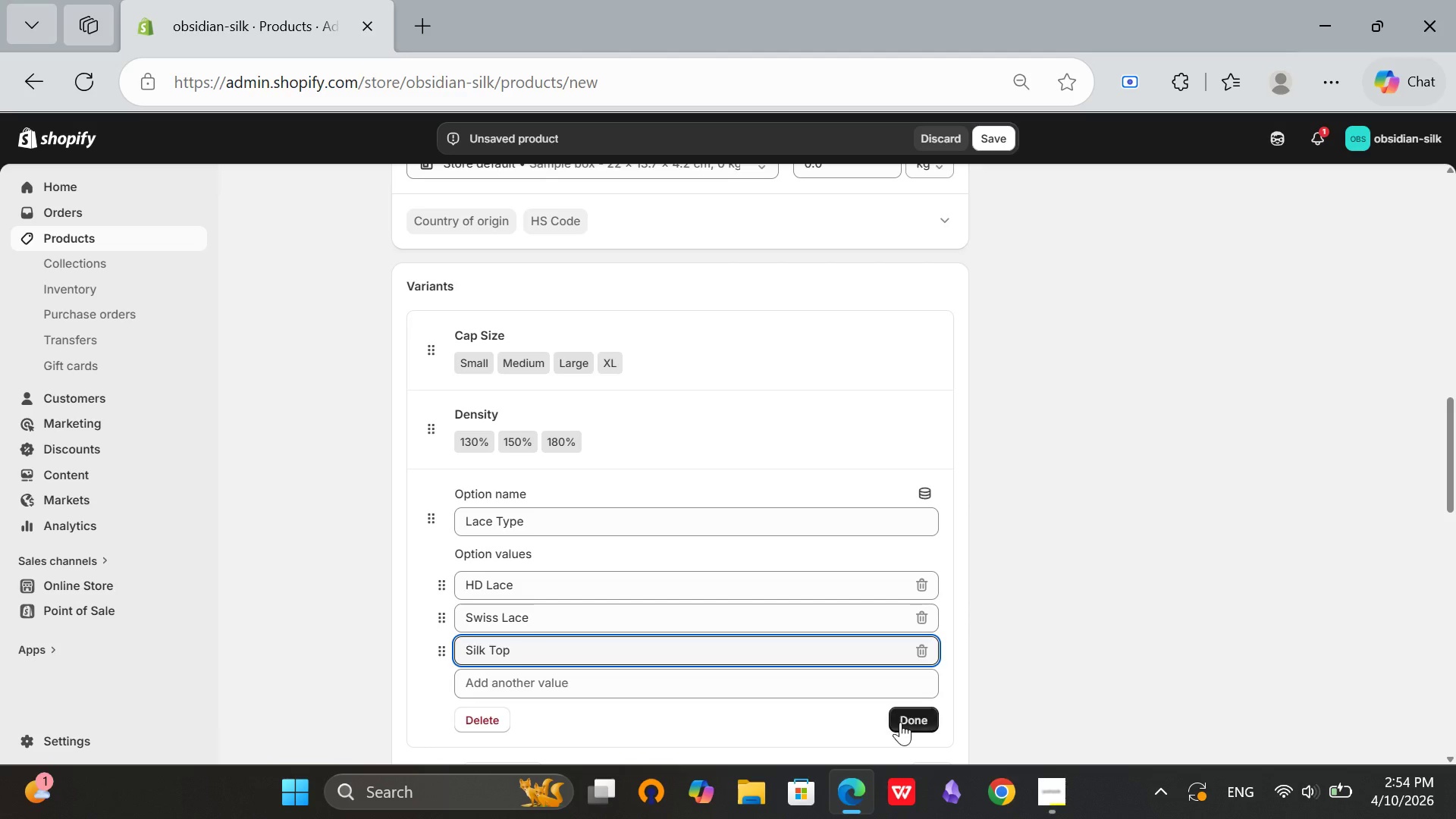 
left_click([900, 722])
 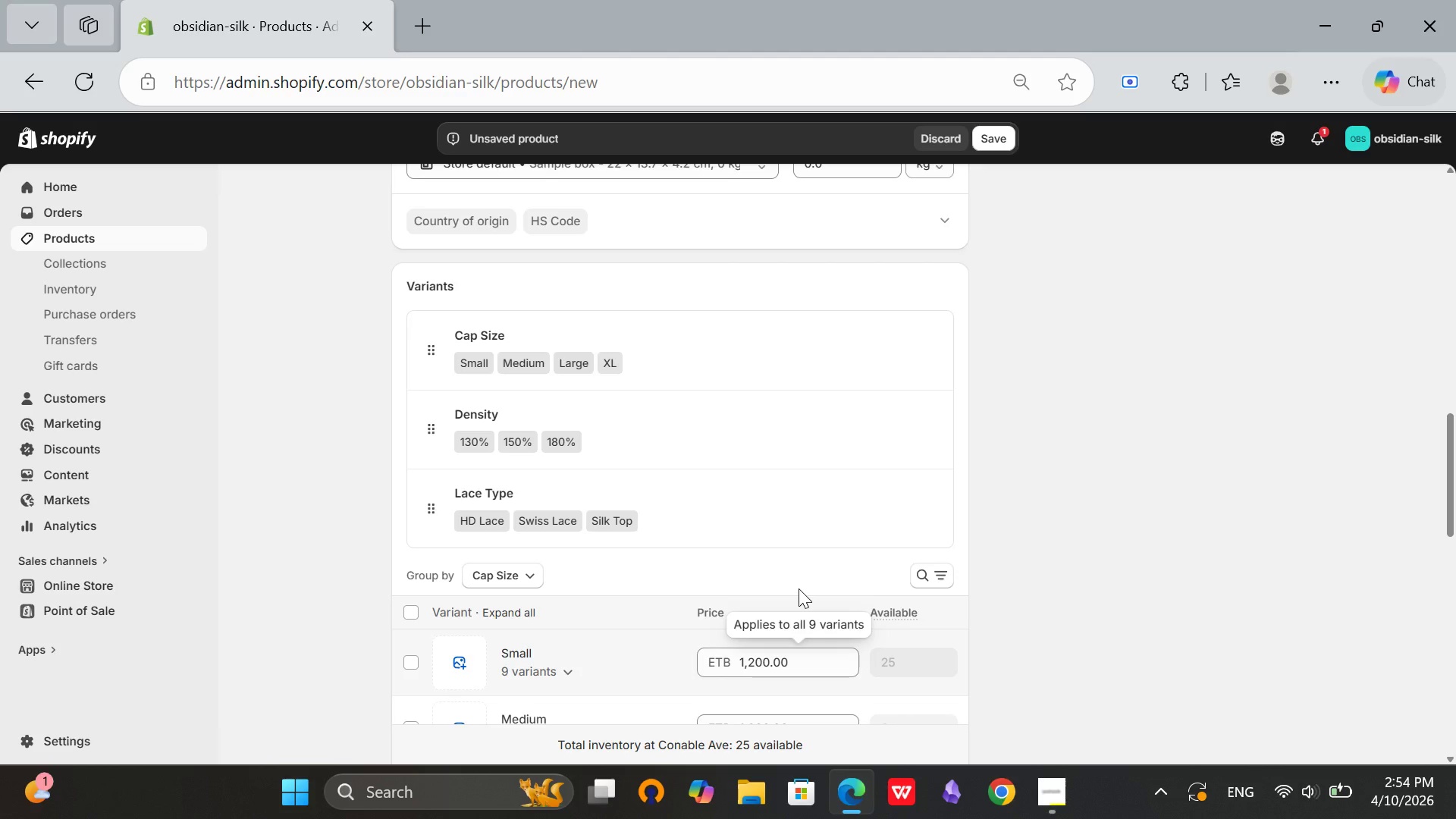 
scroll: coordinate [1069, 582], scroll_direction: down, amount: 8.0
 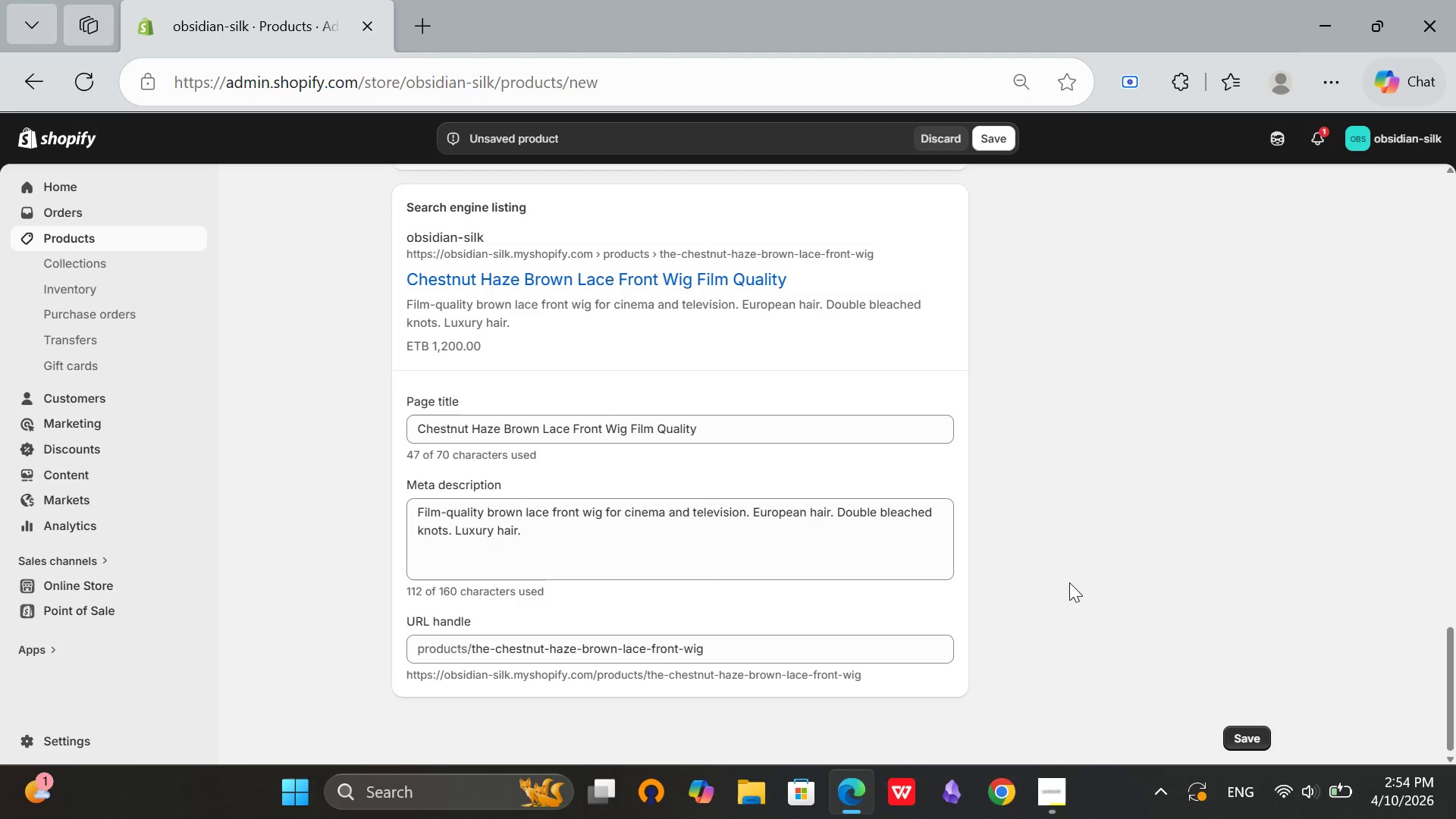 
scroll: coordinate [1033, 636], scroll_direction: up, amount: 13.0
 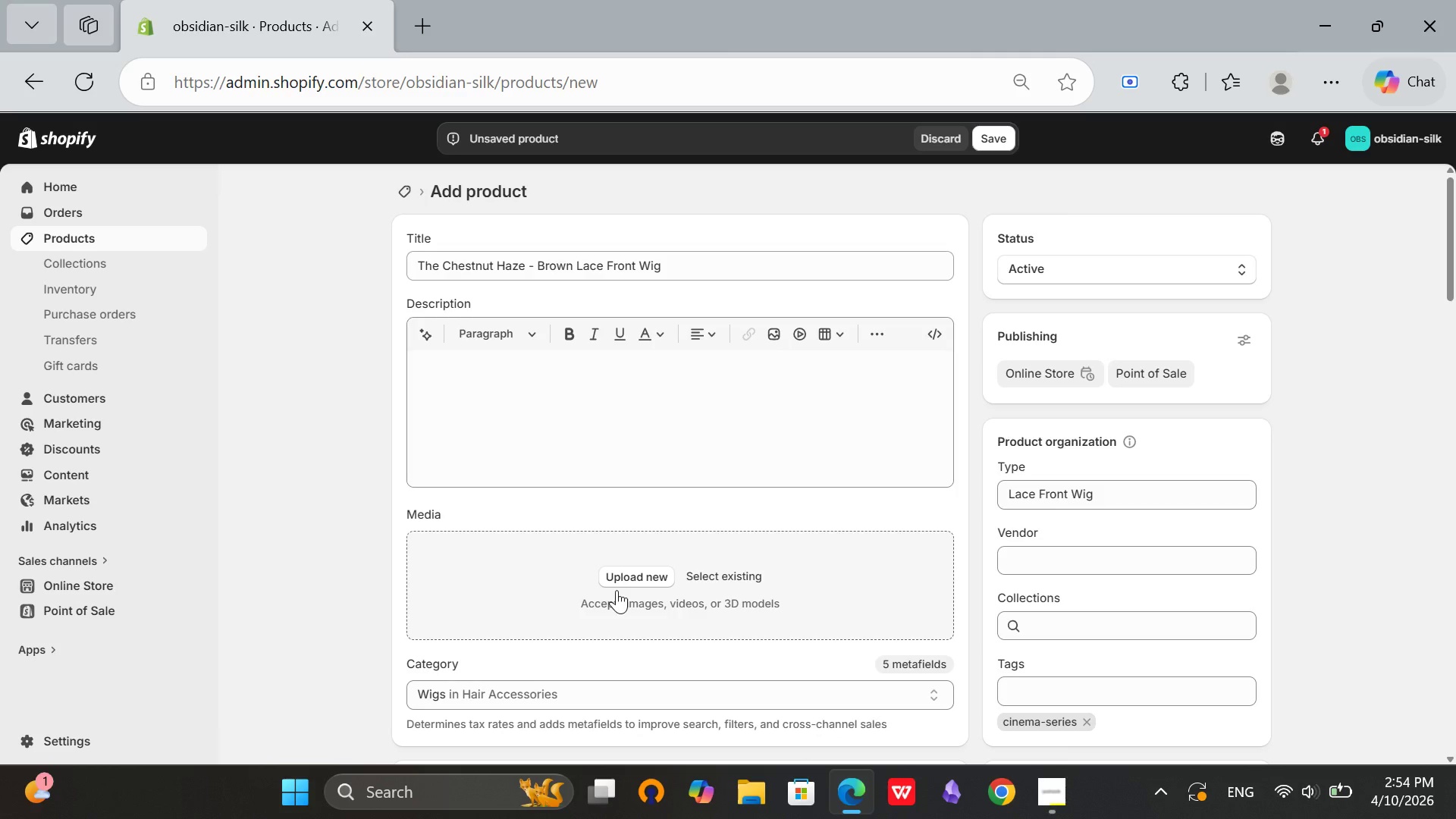 
left_click([616, 582])
 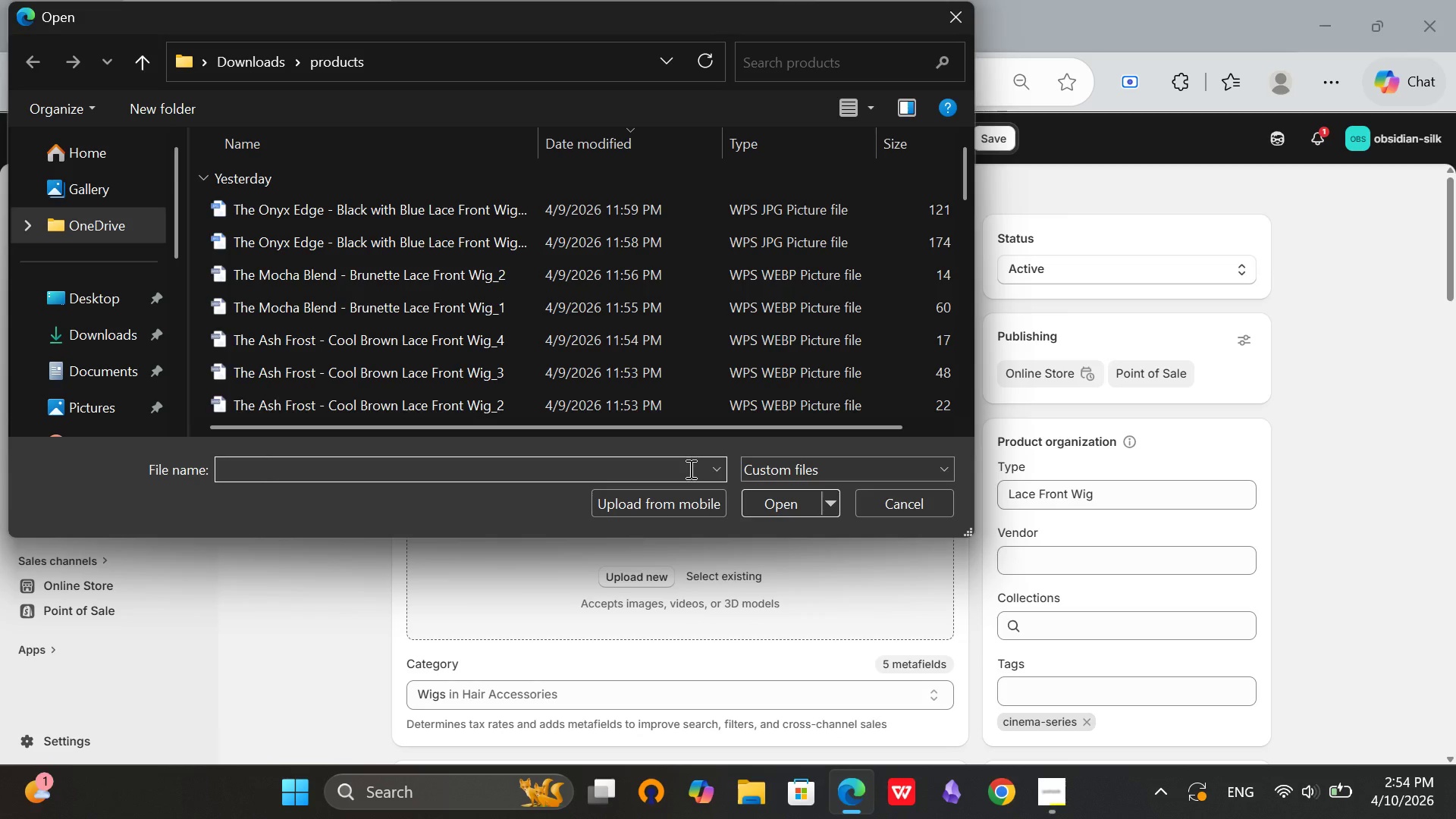 
wait(5.83)
 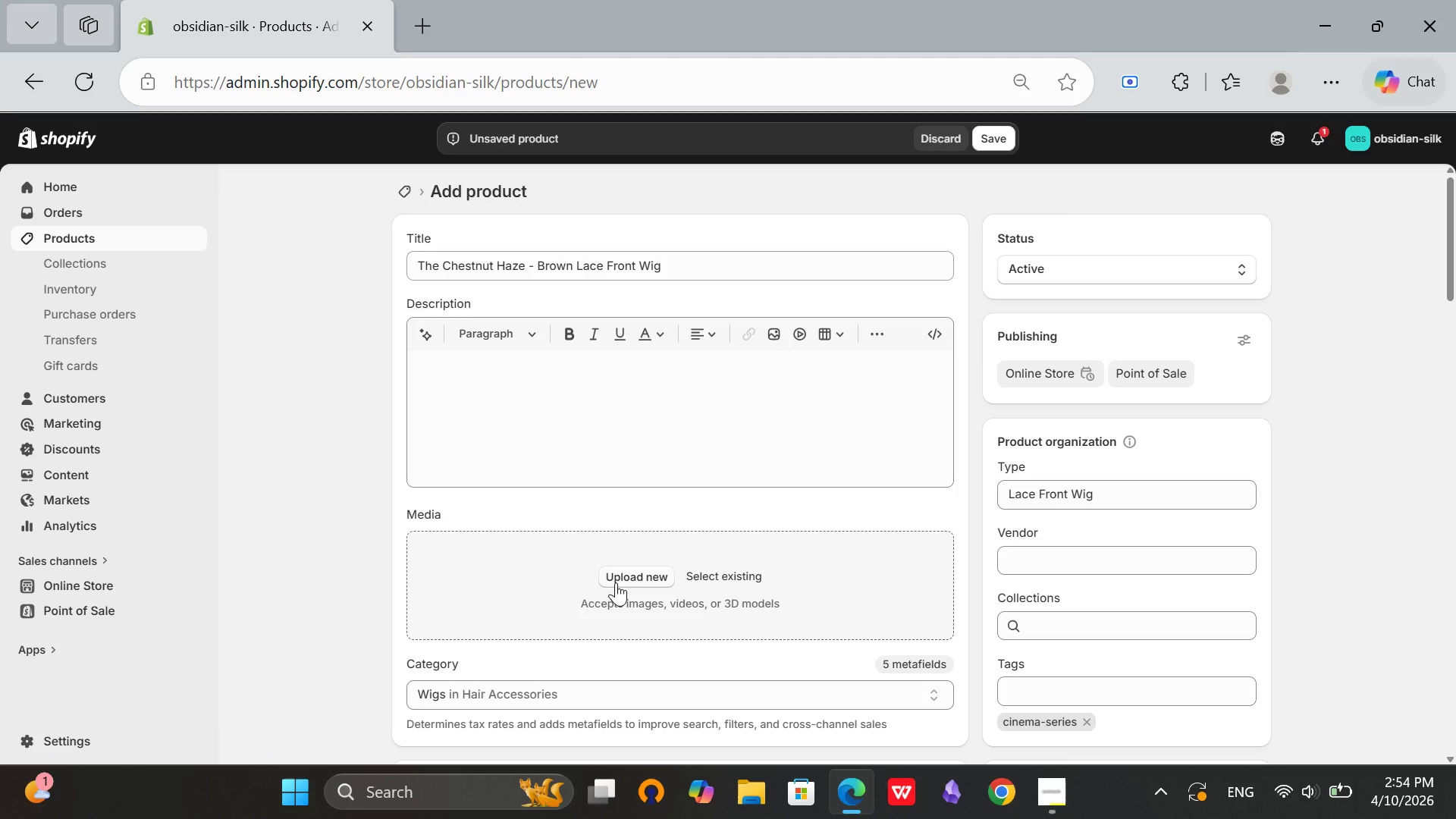 
scroll: coordinate [403, 235], scroll_direction: down, amount: 10.0
 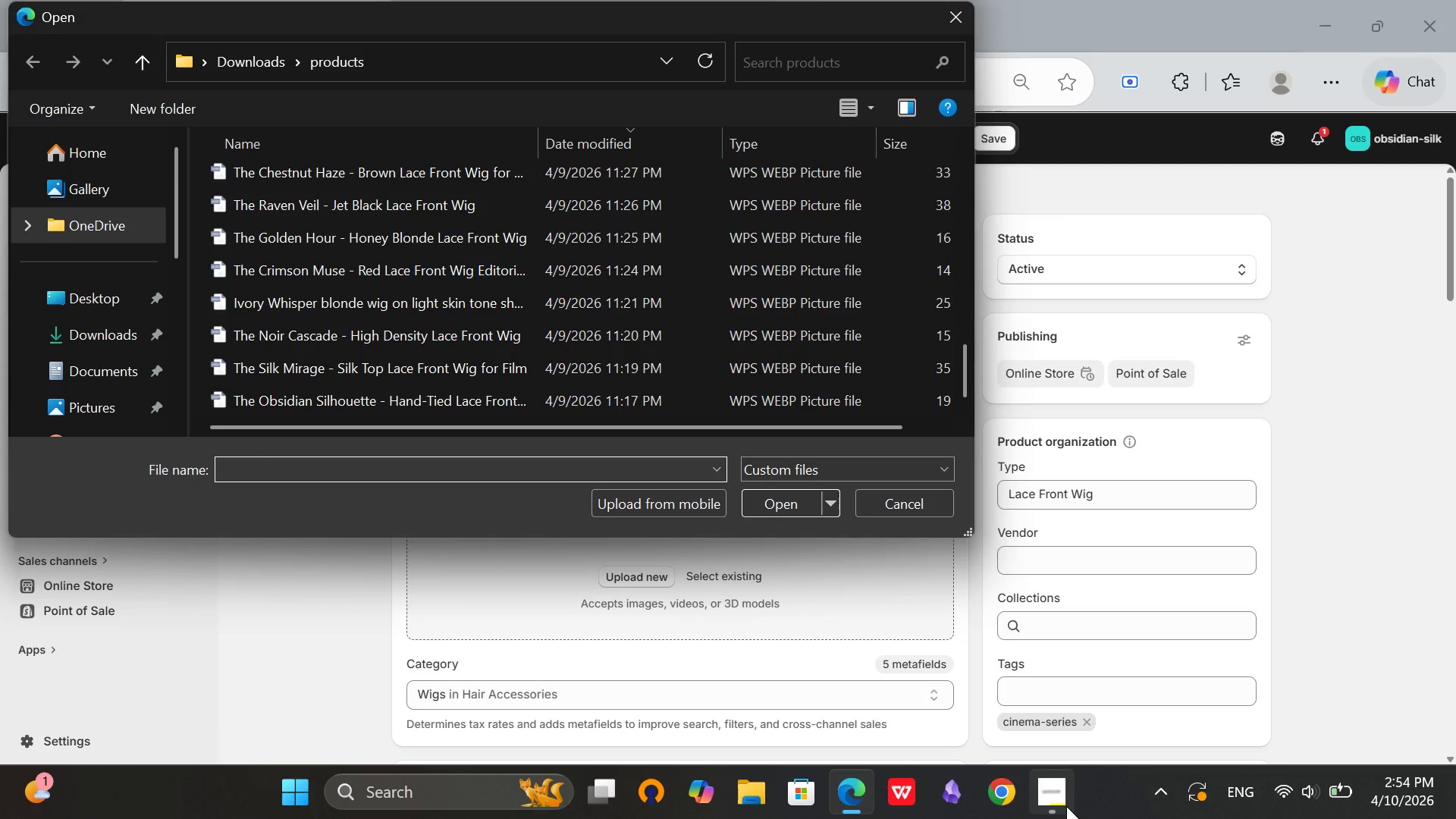 
left_click([1066, 806])